 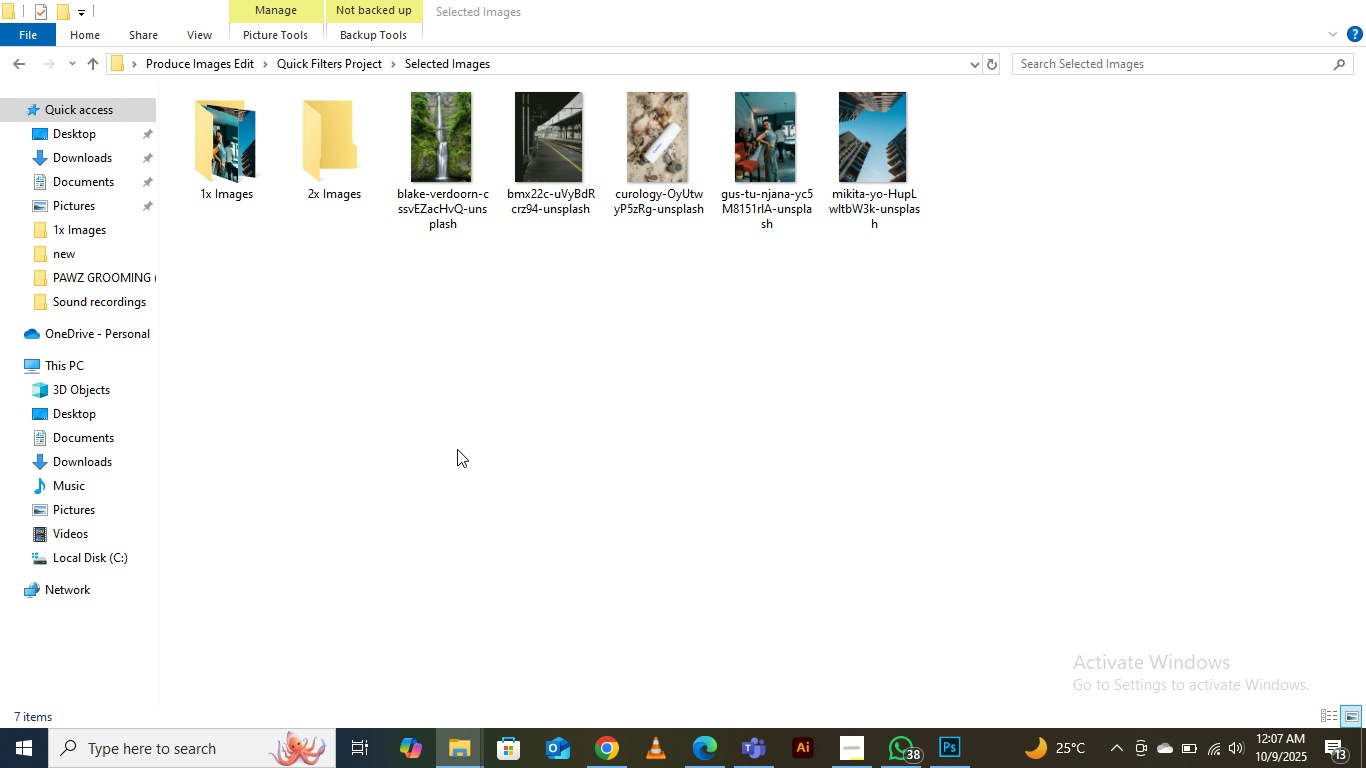 
left_click([377, 350])
 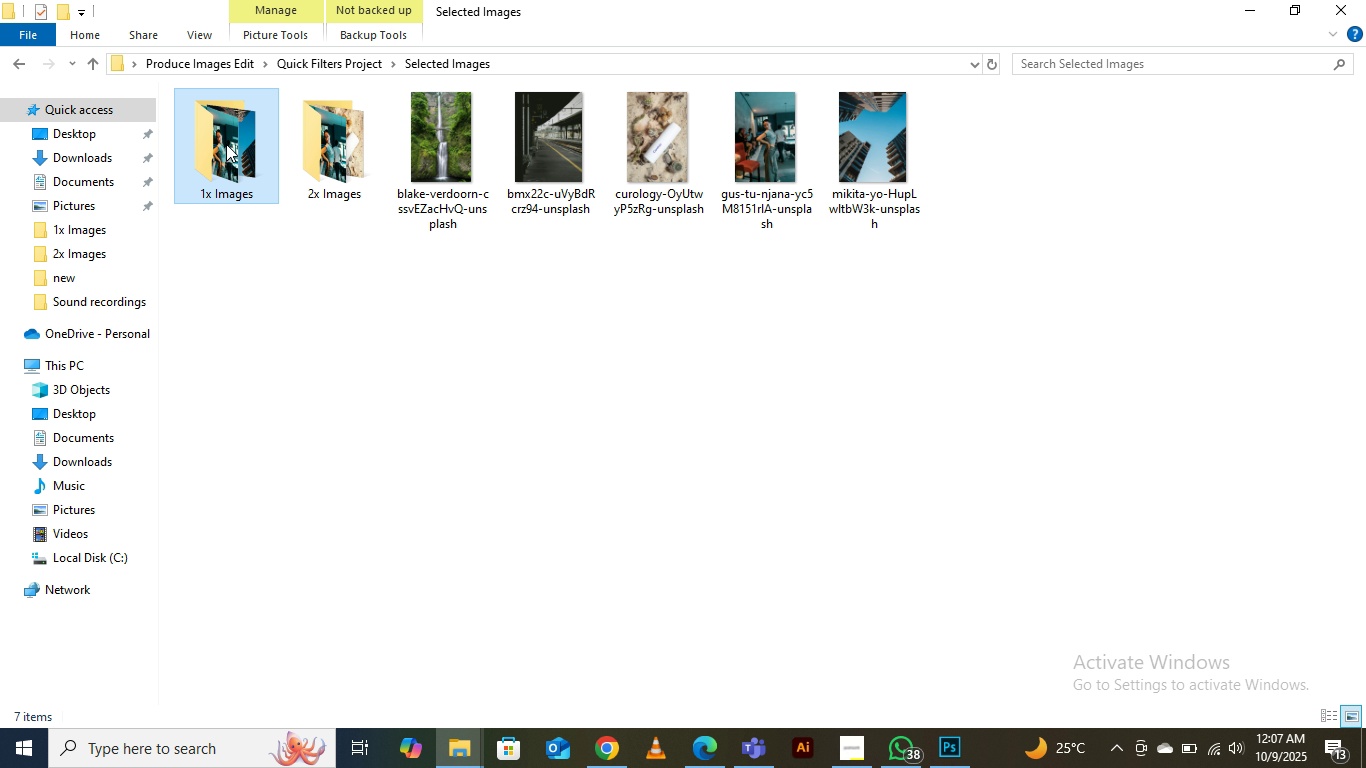 
double_click([226, 144])
 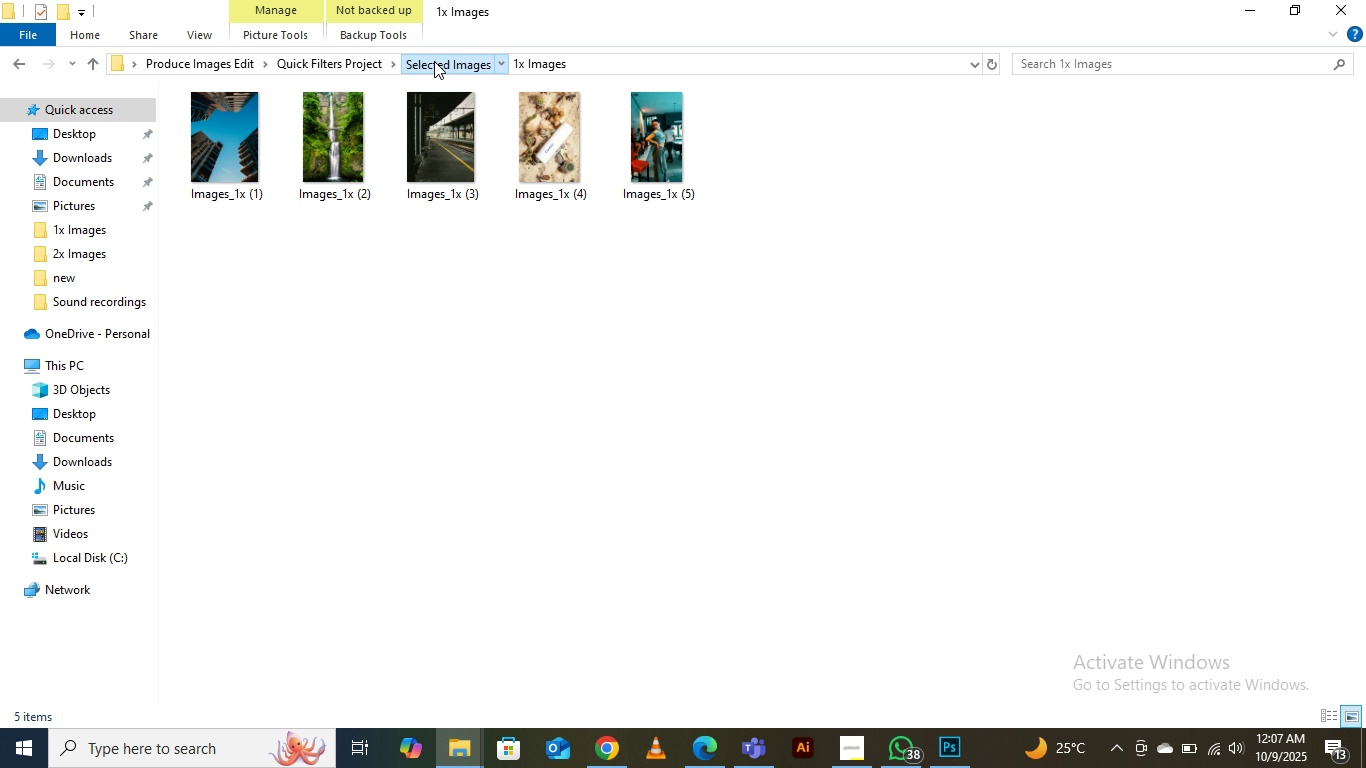 
left_click([434, 61])
 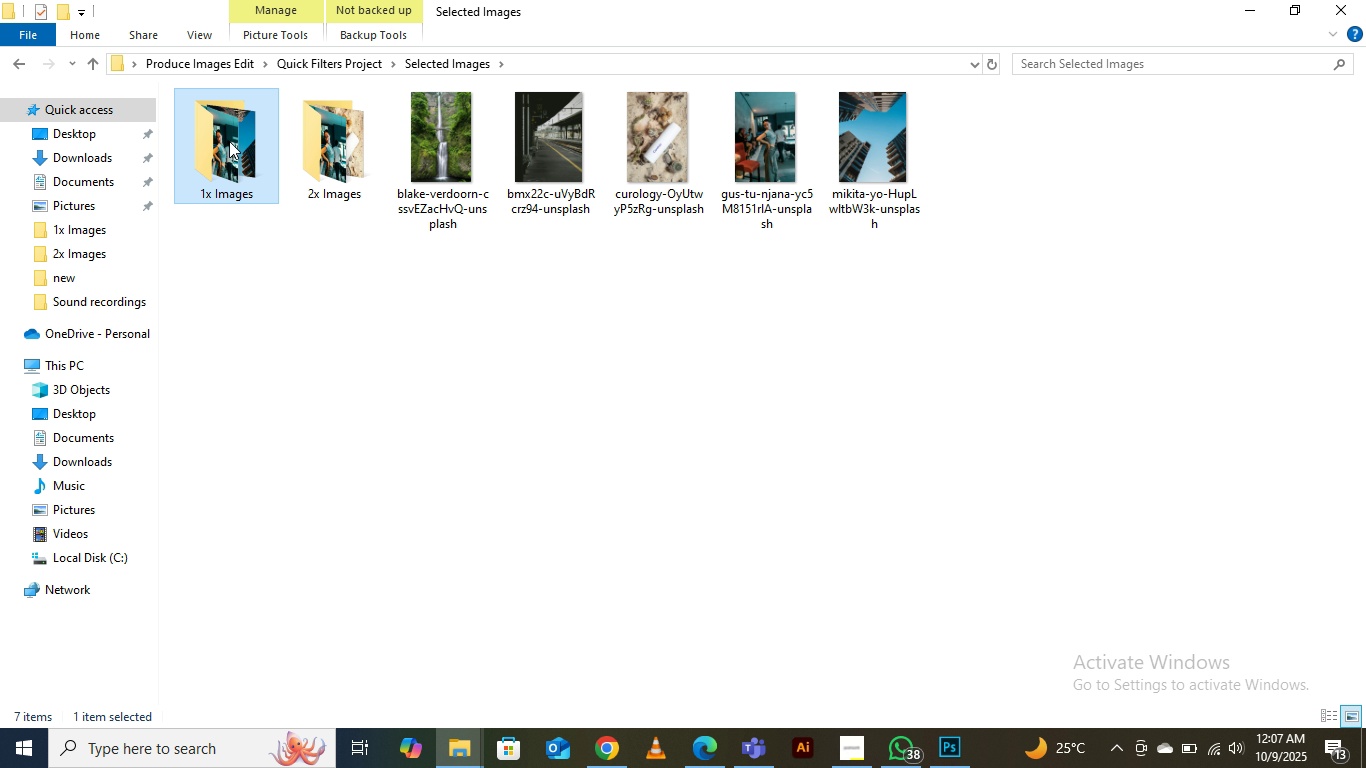 
double_click([229, 141])
 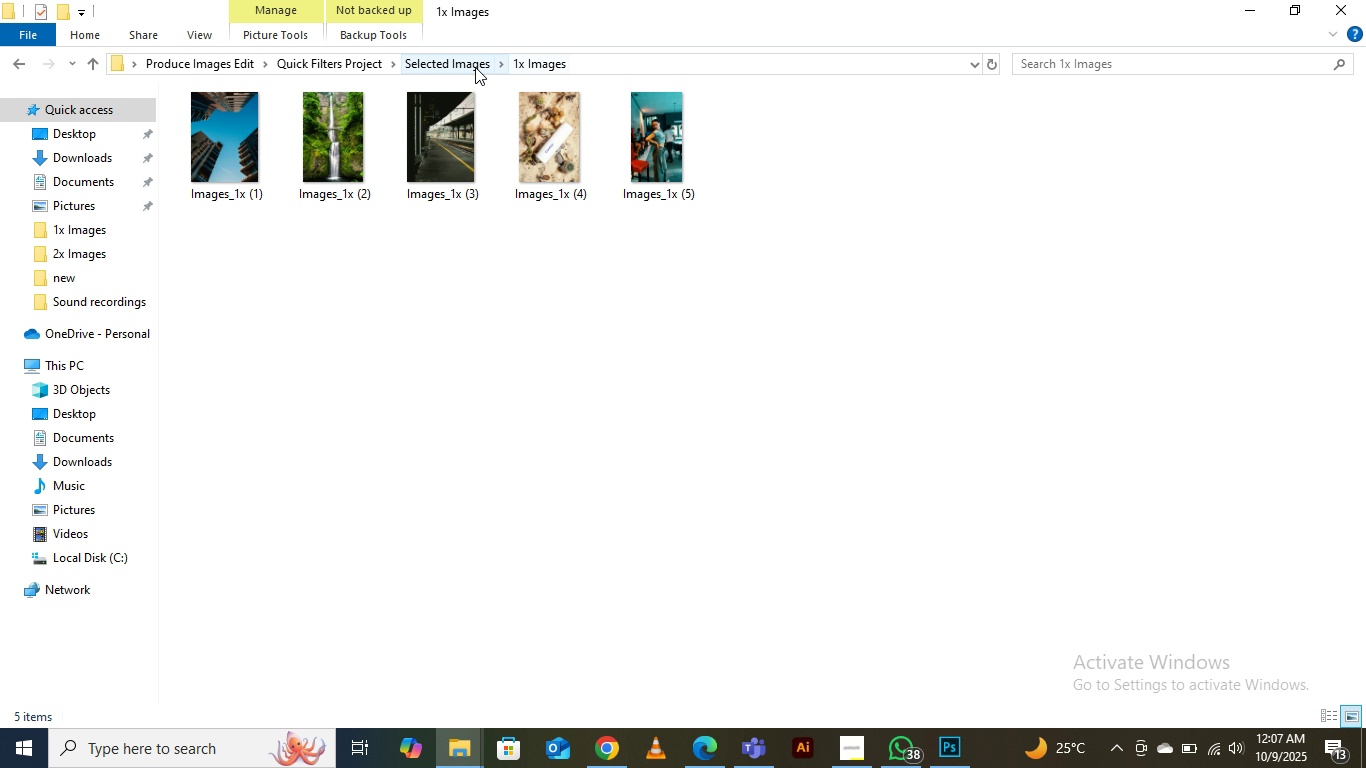 
left_click([467, 63])
 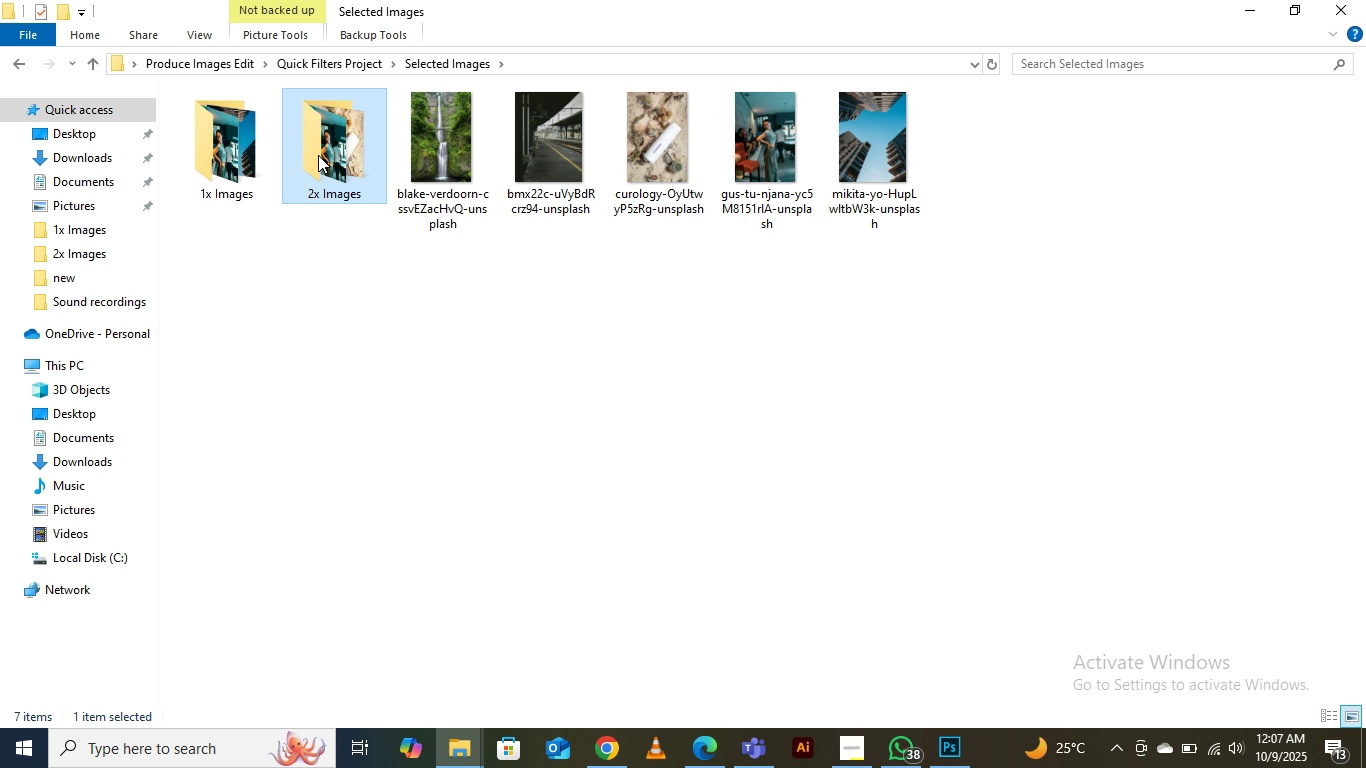 
double_click([318, 155])
 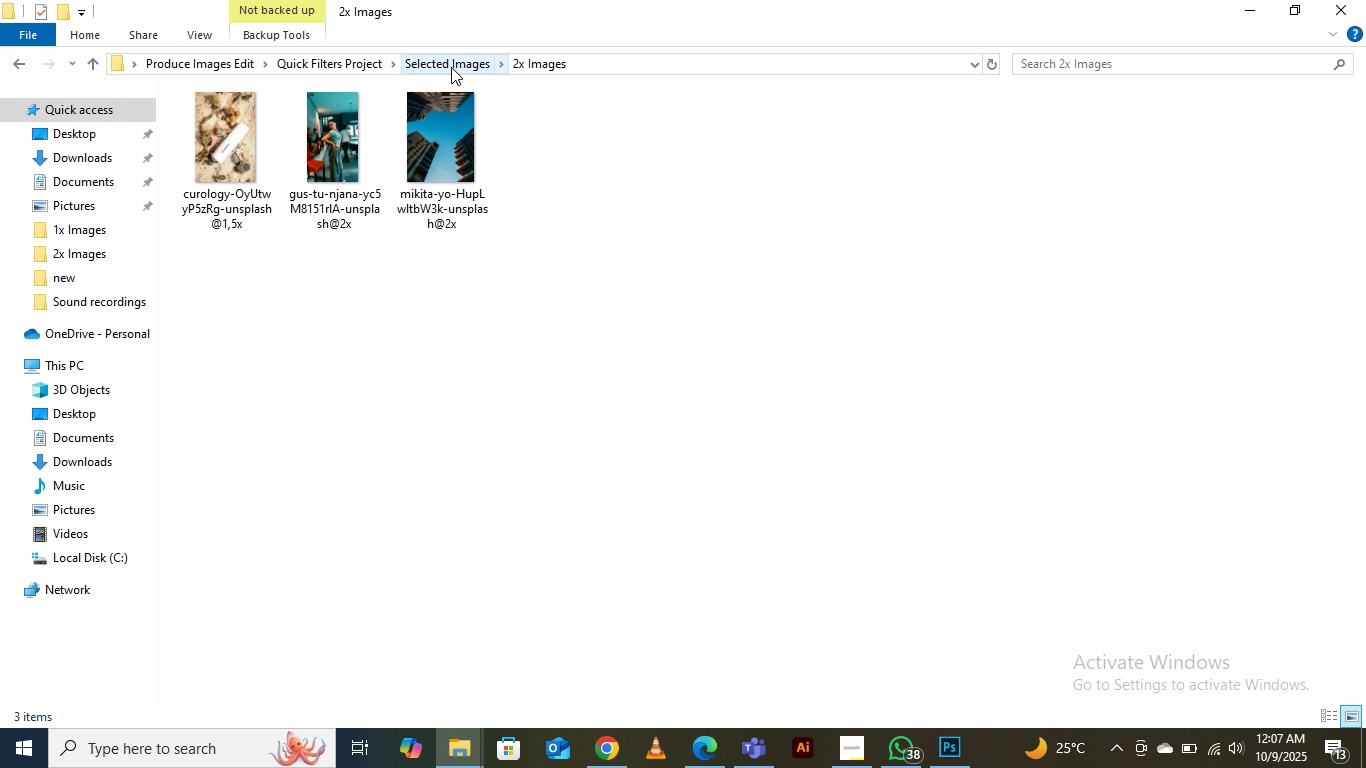 
left_click([457, 67])
 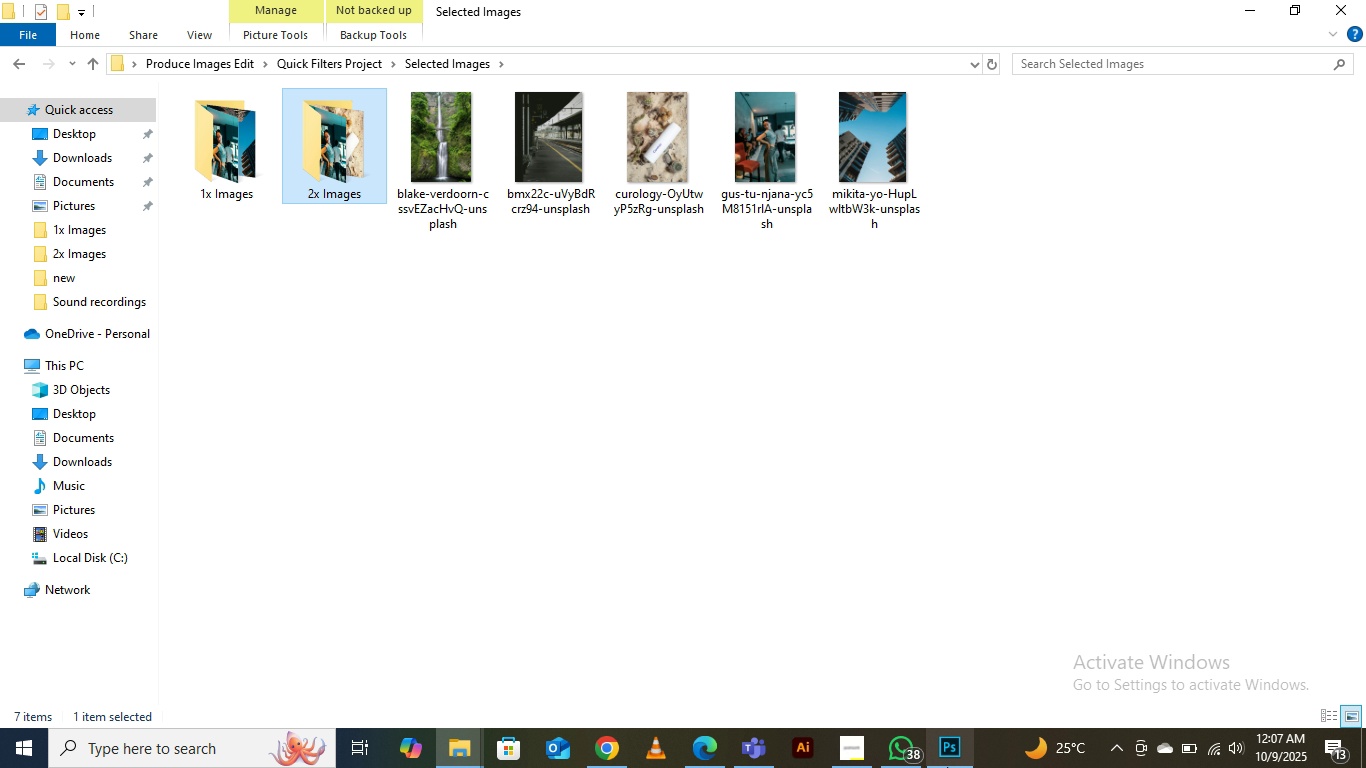 
left_click([947, 767])
 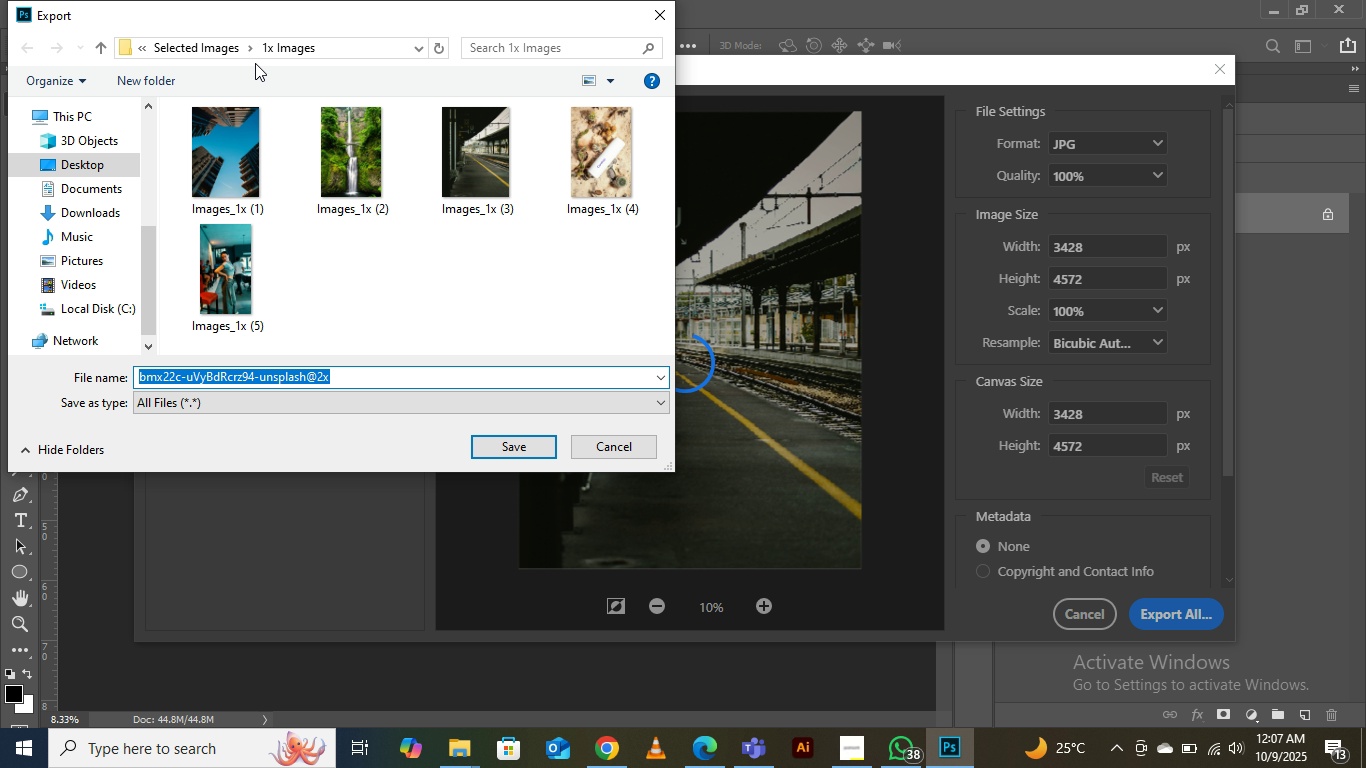 
left_click([250, 39])
 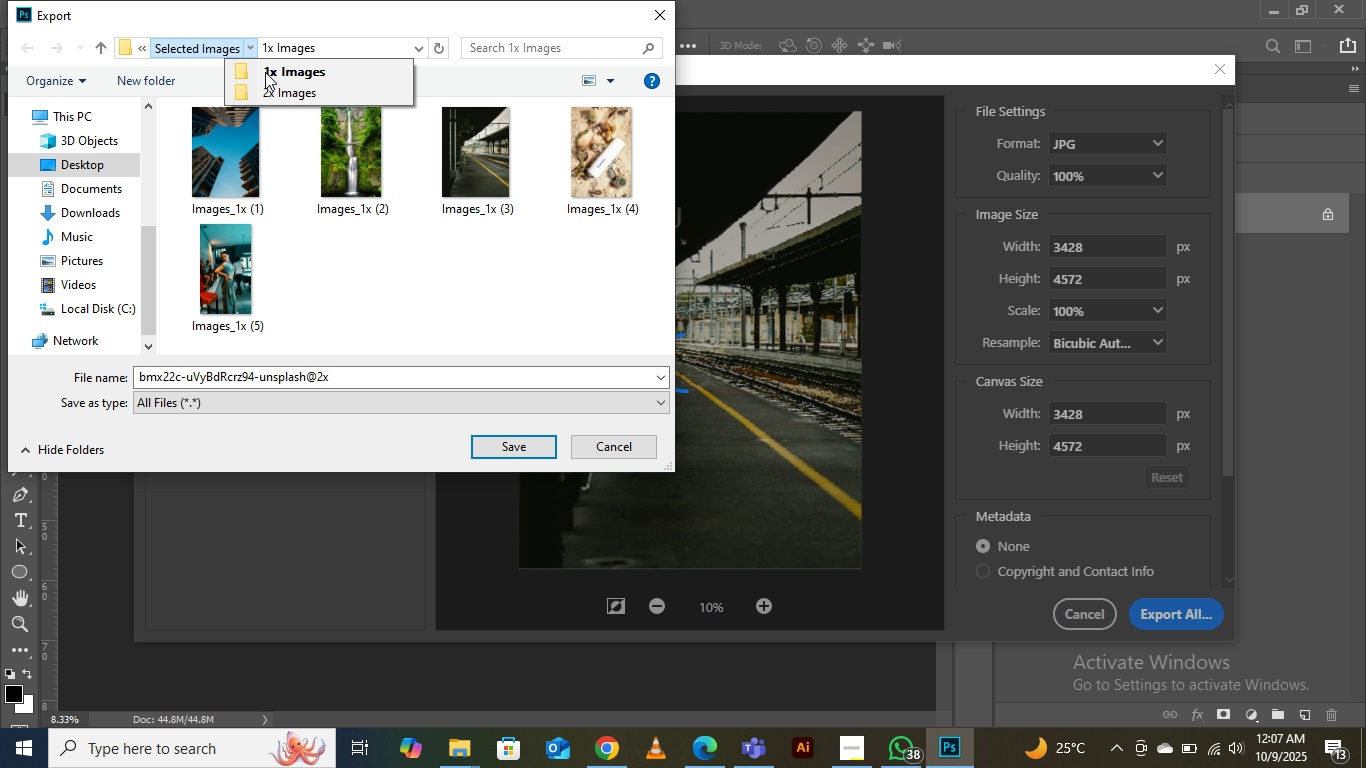 
left_click([278, 93])
 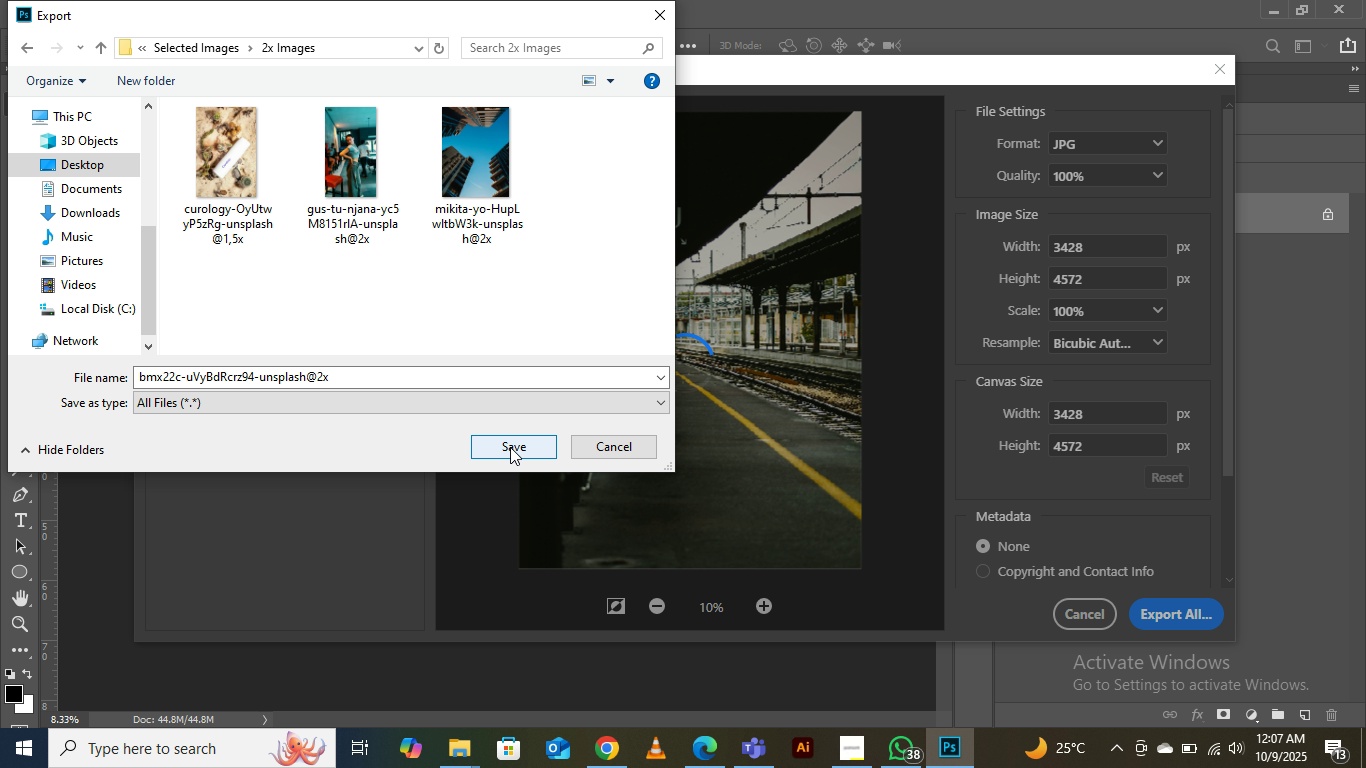 
left_click([506, 447])